 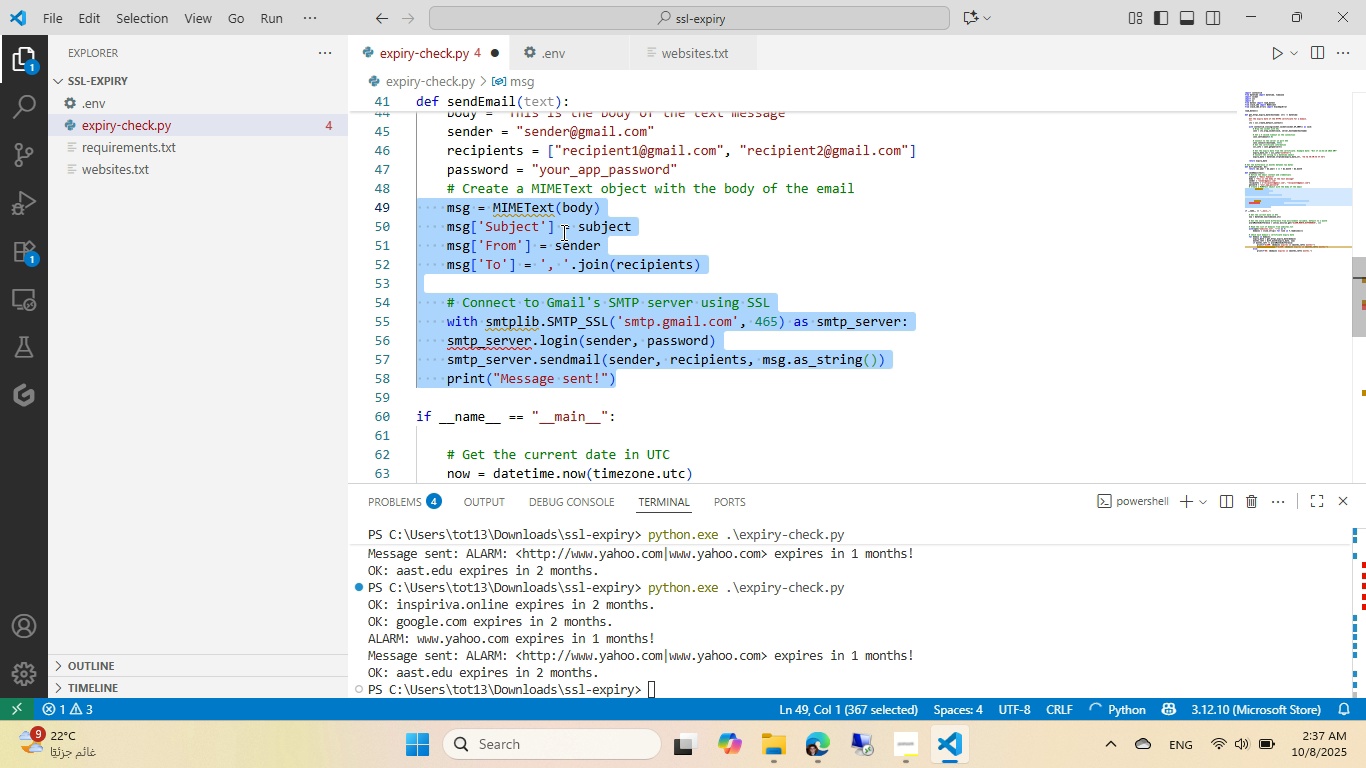 
left_click([742, 174])
 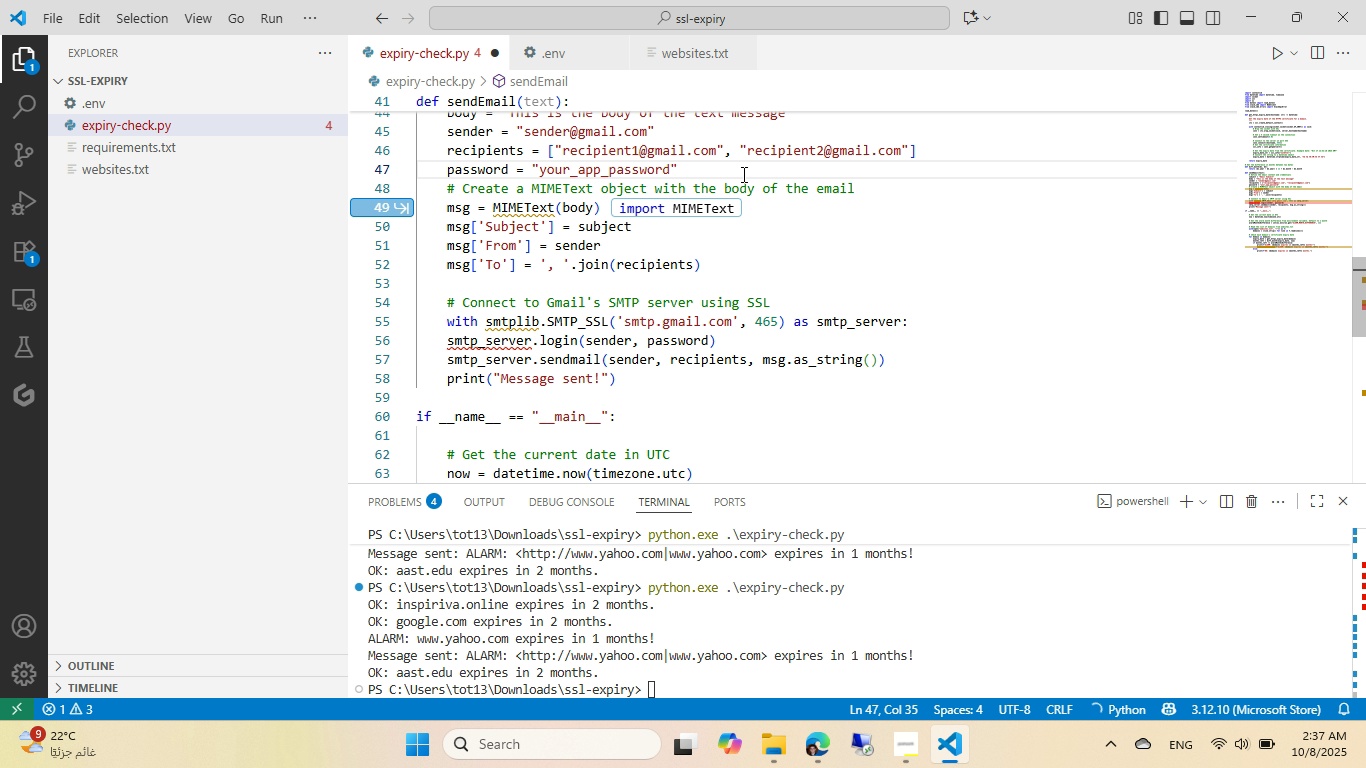 
key(NumpadEnter)
 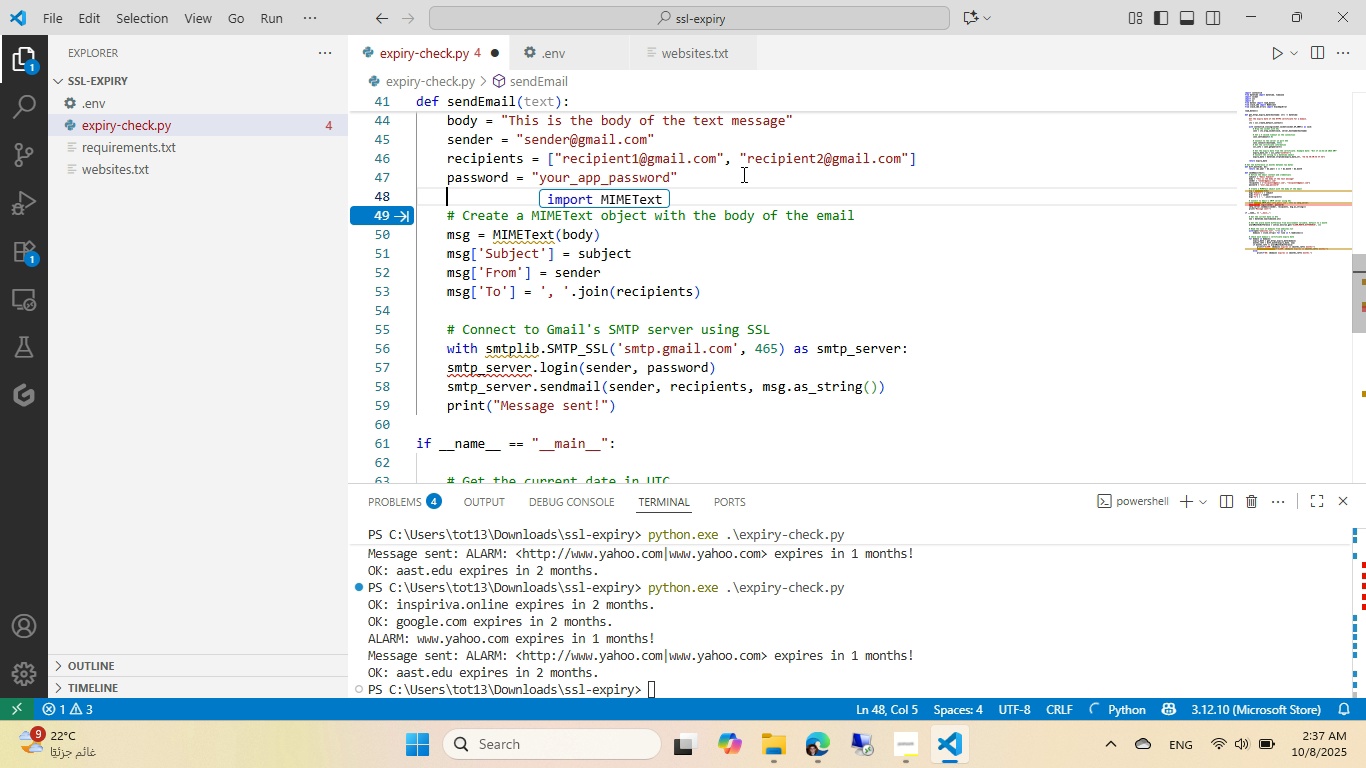 
key(Alt+AltLeft)
 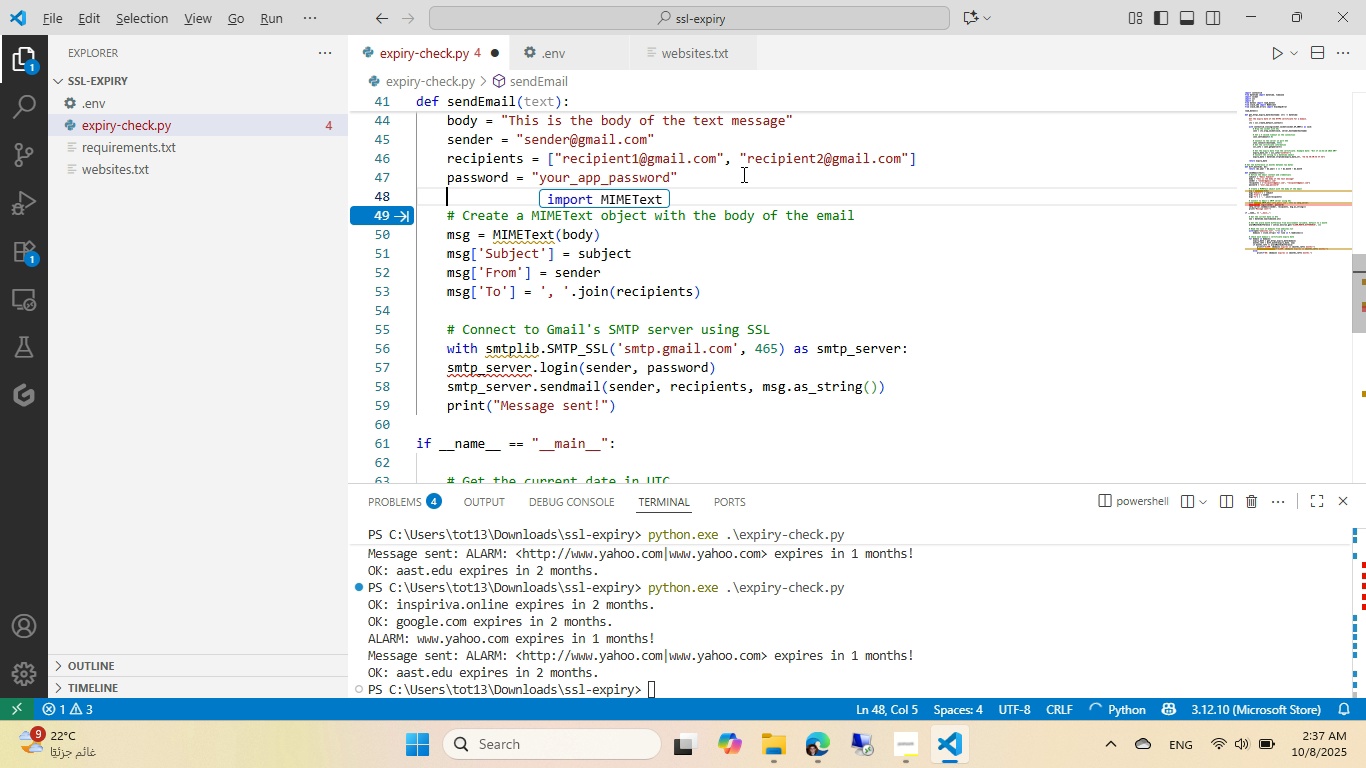 
key(Alt+Tab)
 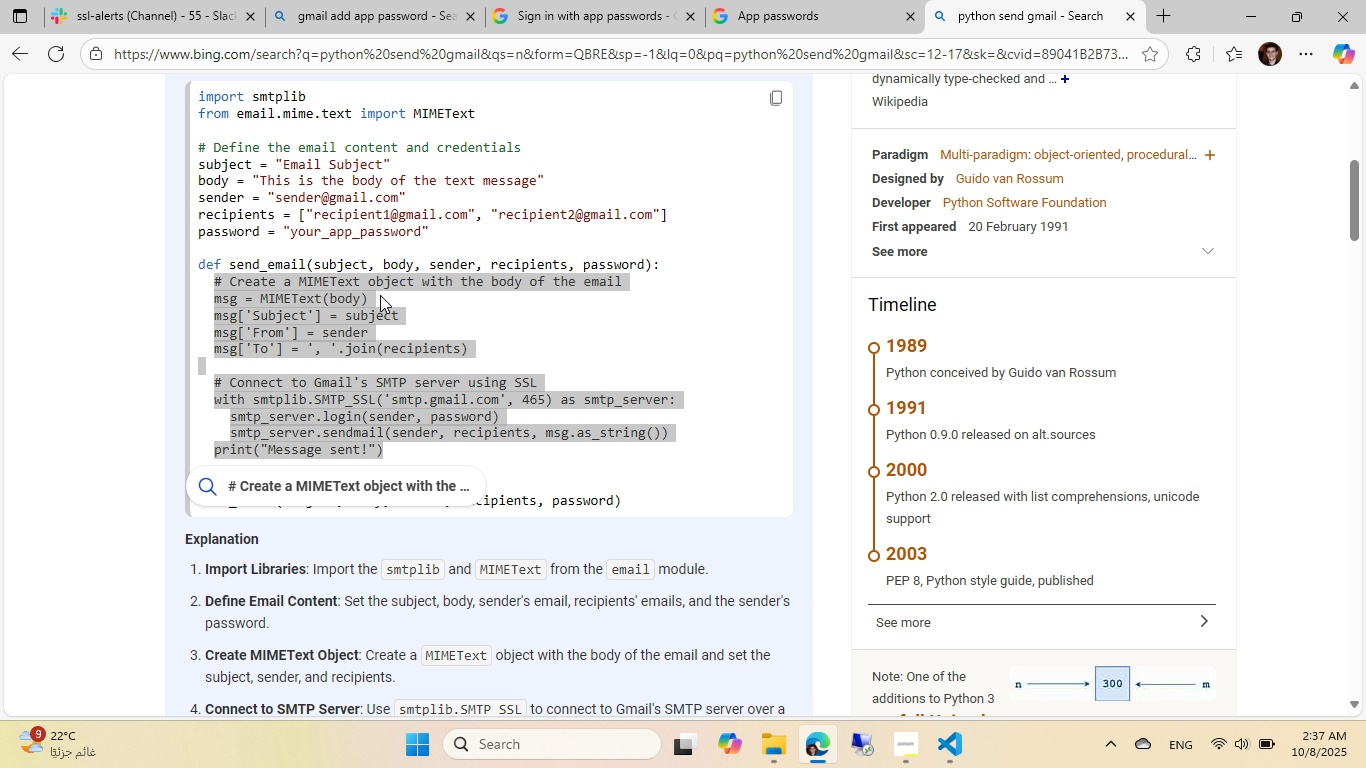 
scroll: coordinate [380, 295], scroll_direction: up, amount: 1.0